 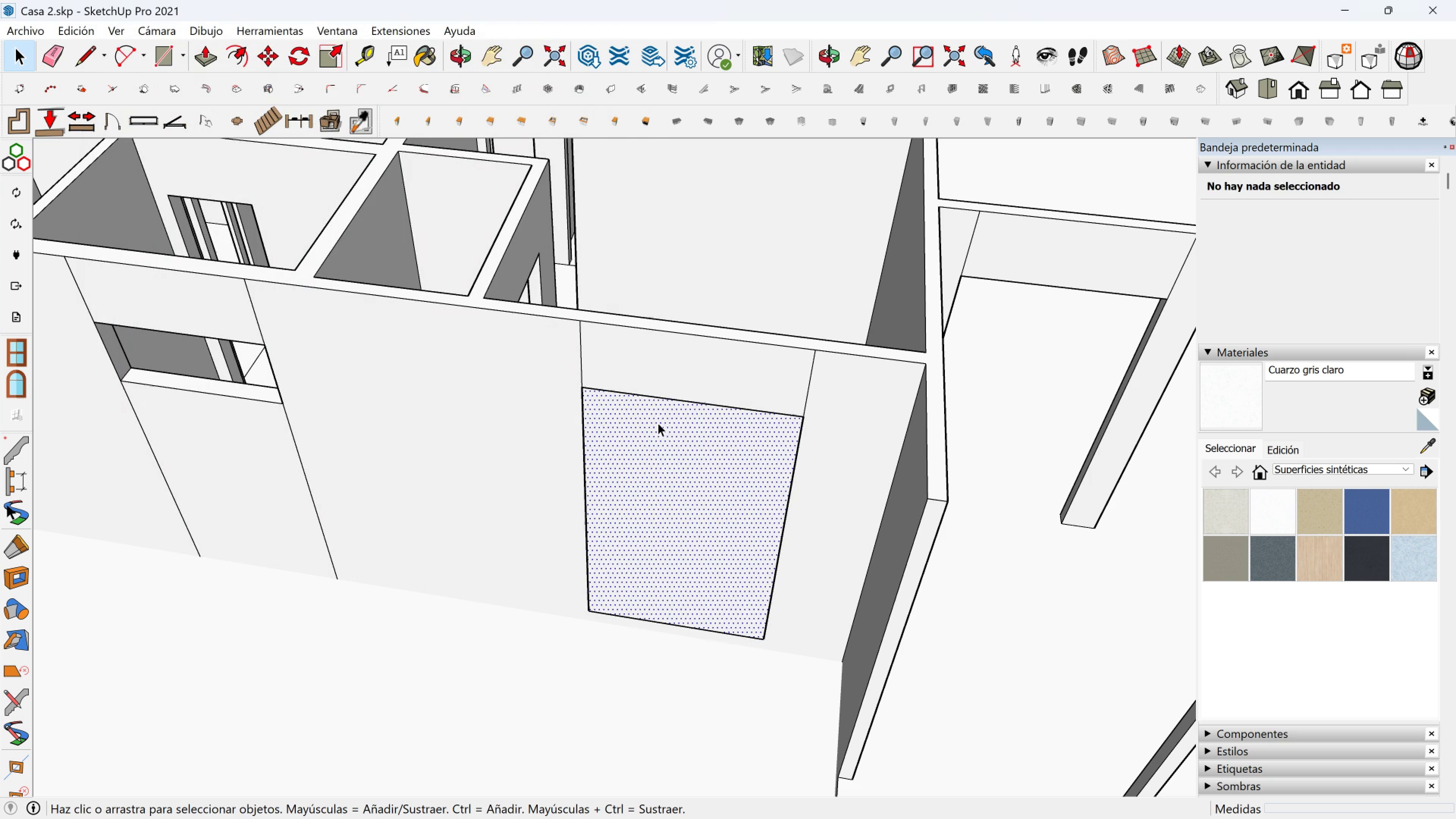 
left_click([891, 93])
 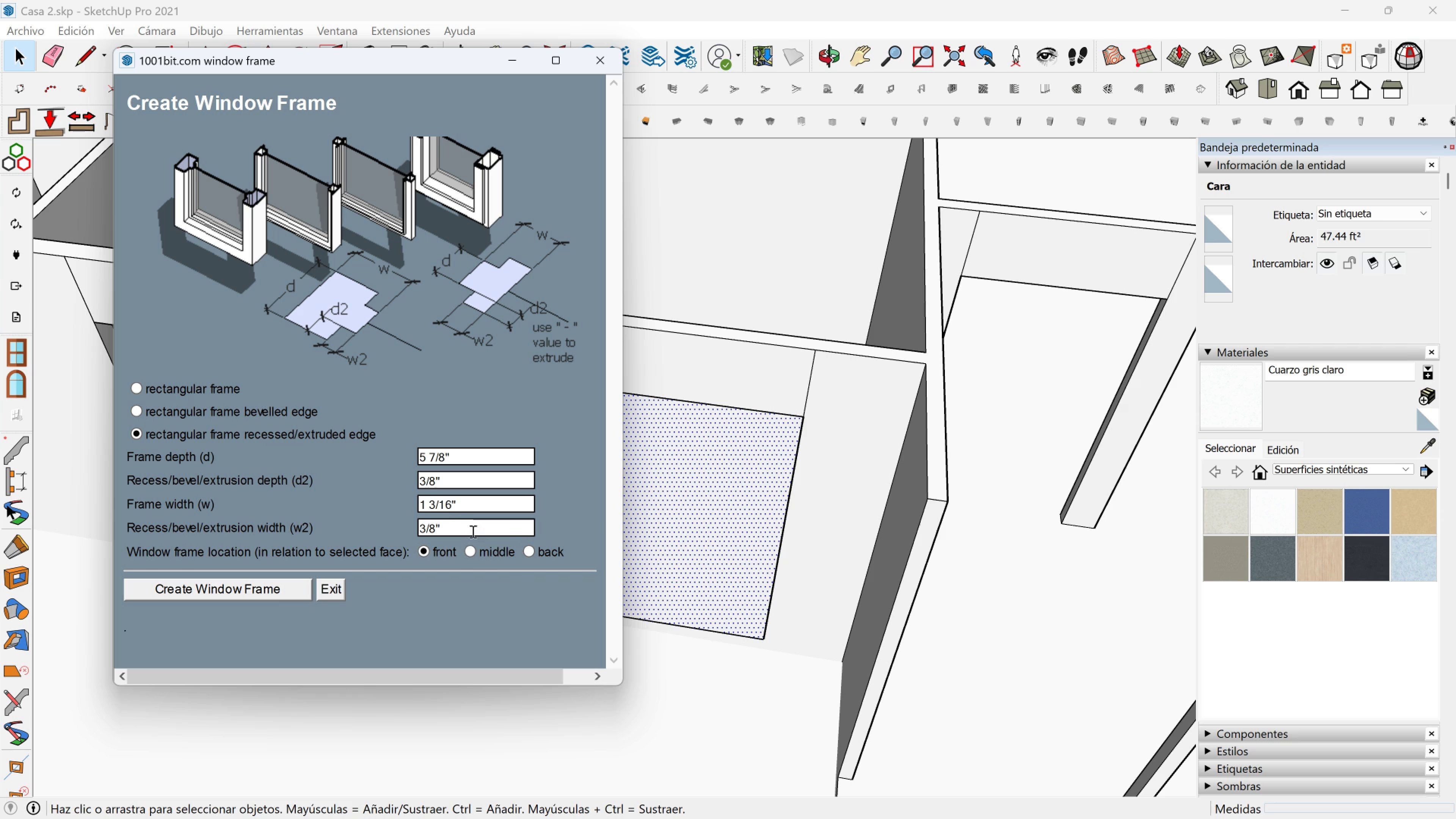 
left_click([532, 551])
 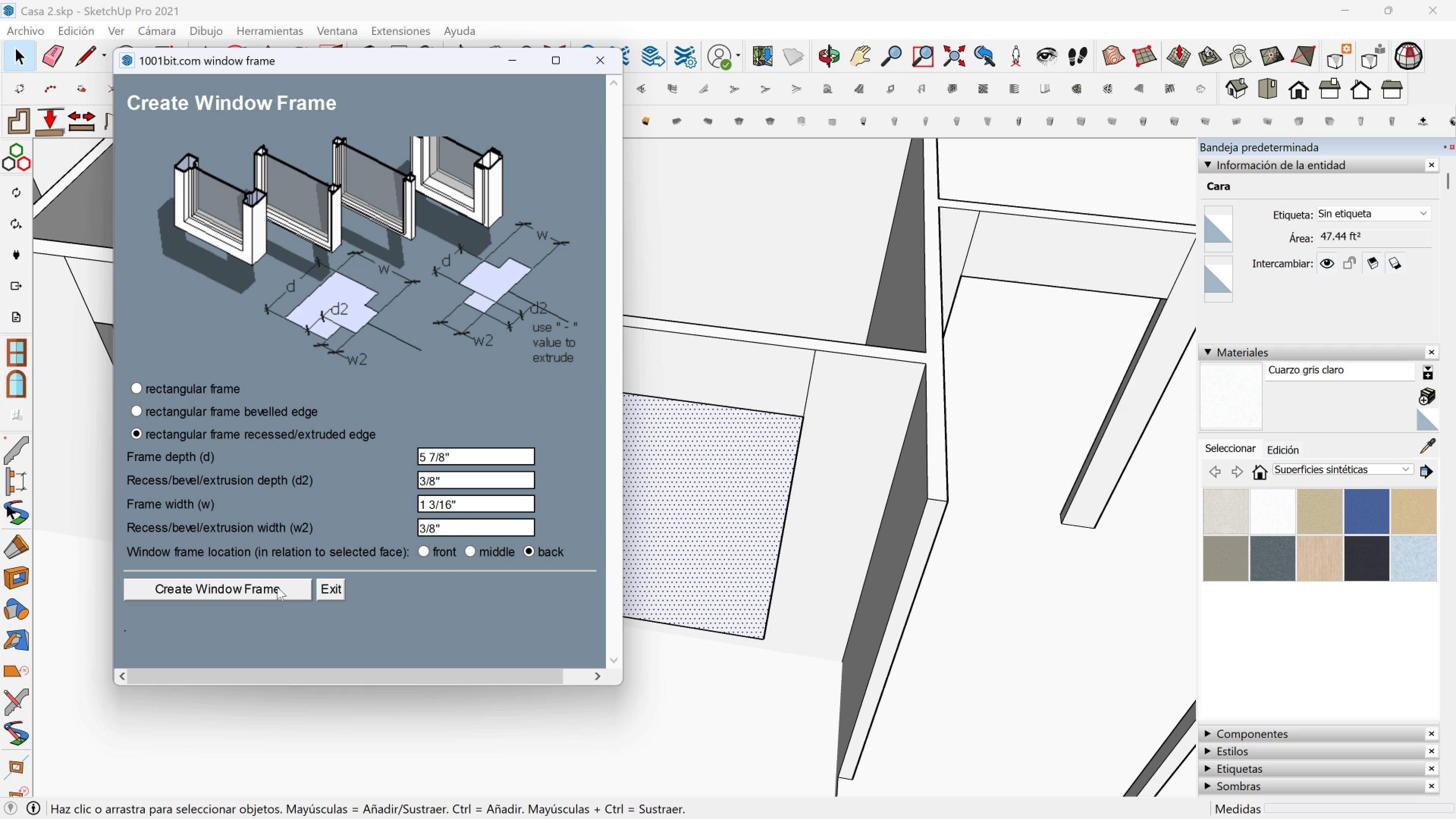 
left_click([273, 587])
 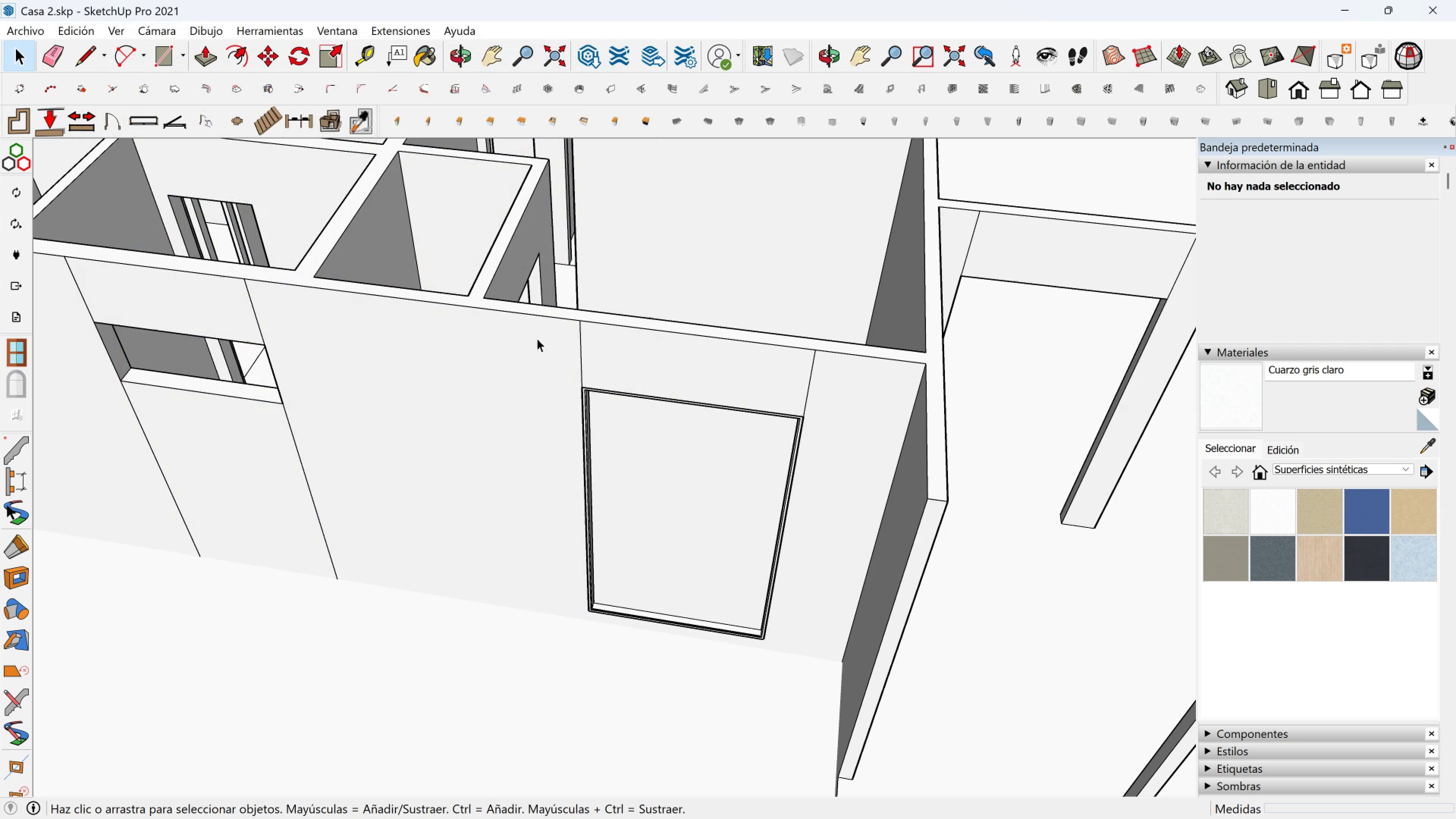 
key(Shift+ShiftLeft)
 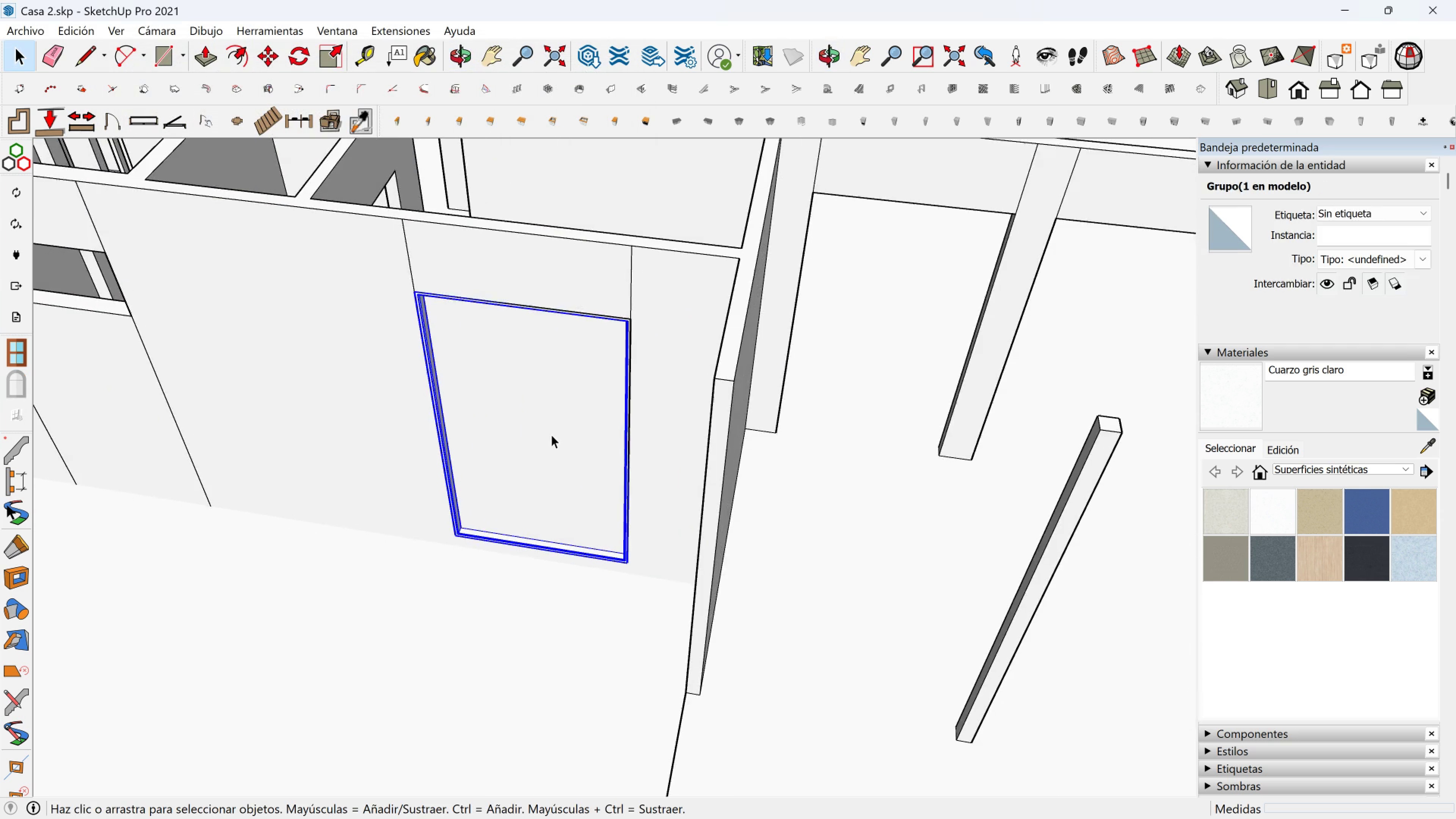 
double_click([551, 435])
 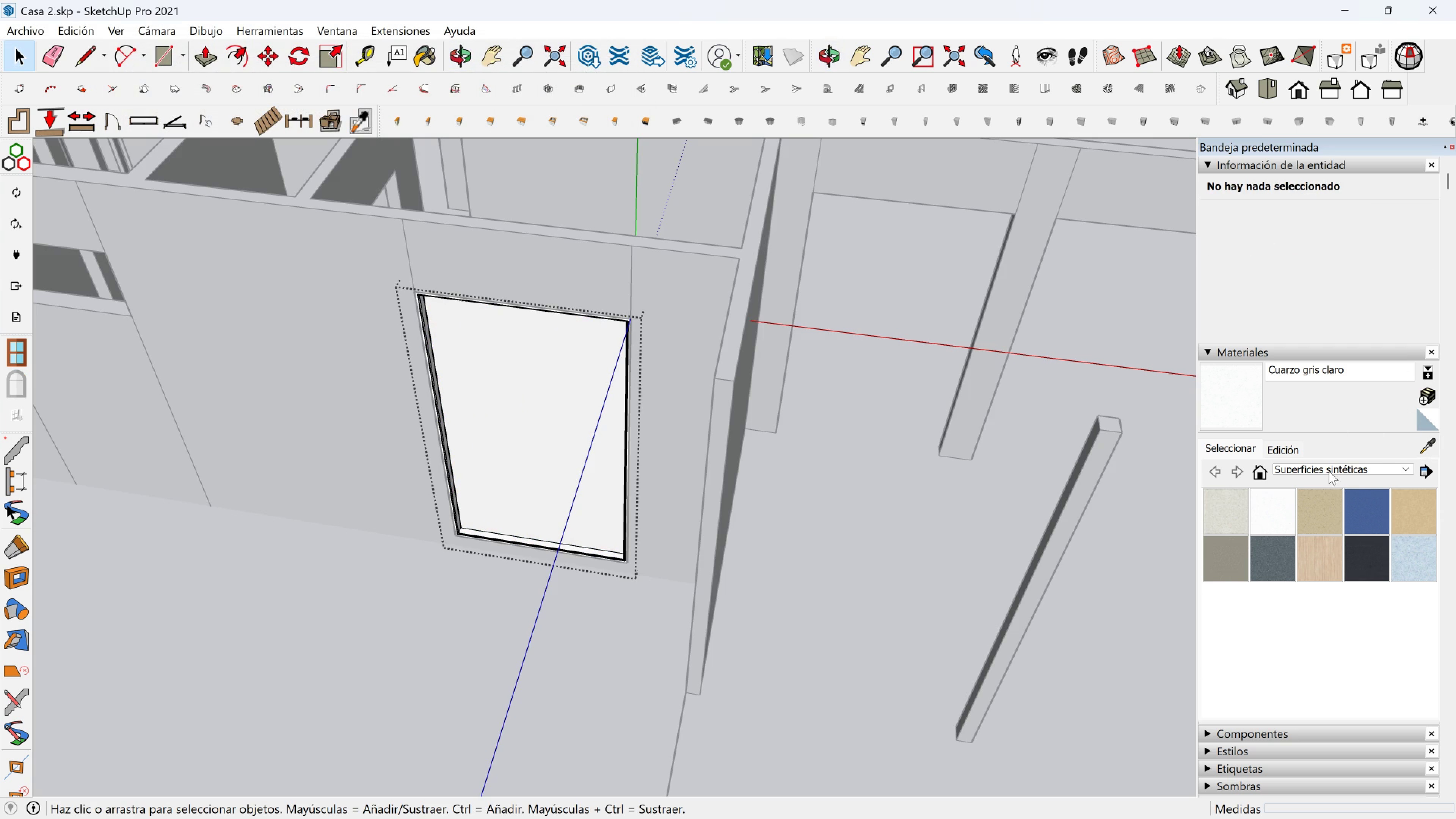 
left_click([1298, 463])
 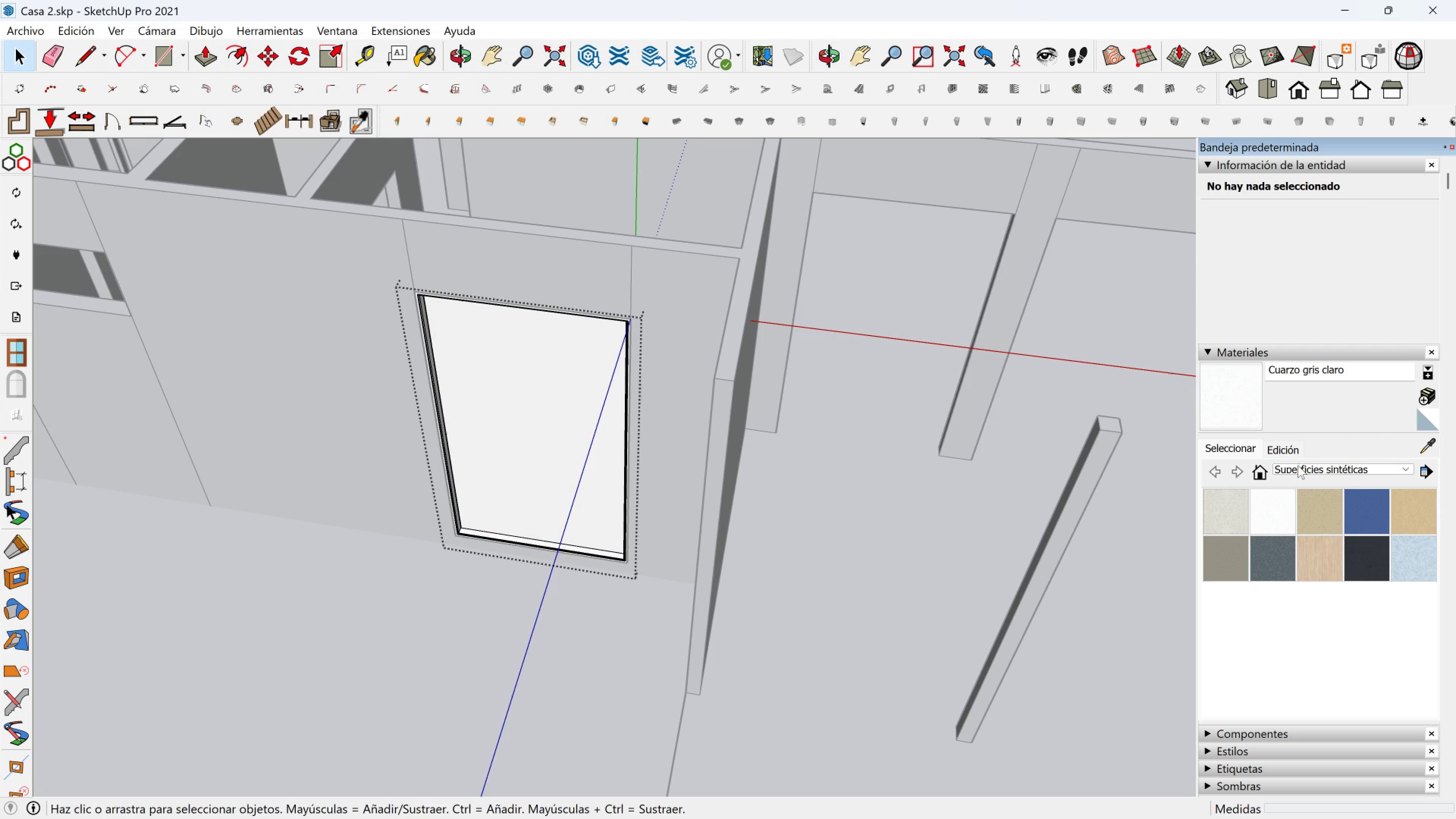 
left_click([1298, 465])
 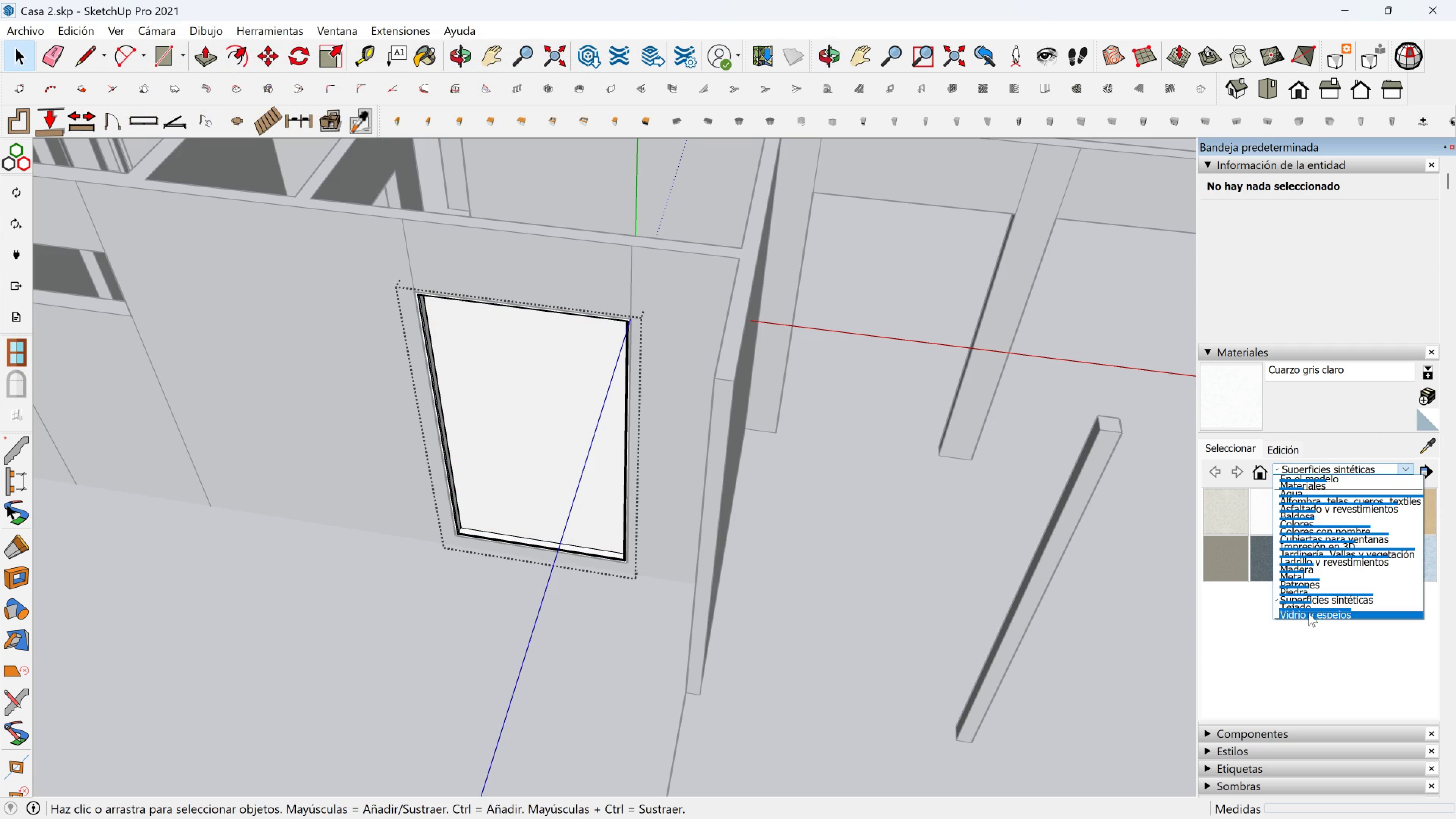 
left_click([1309, 613])
 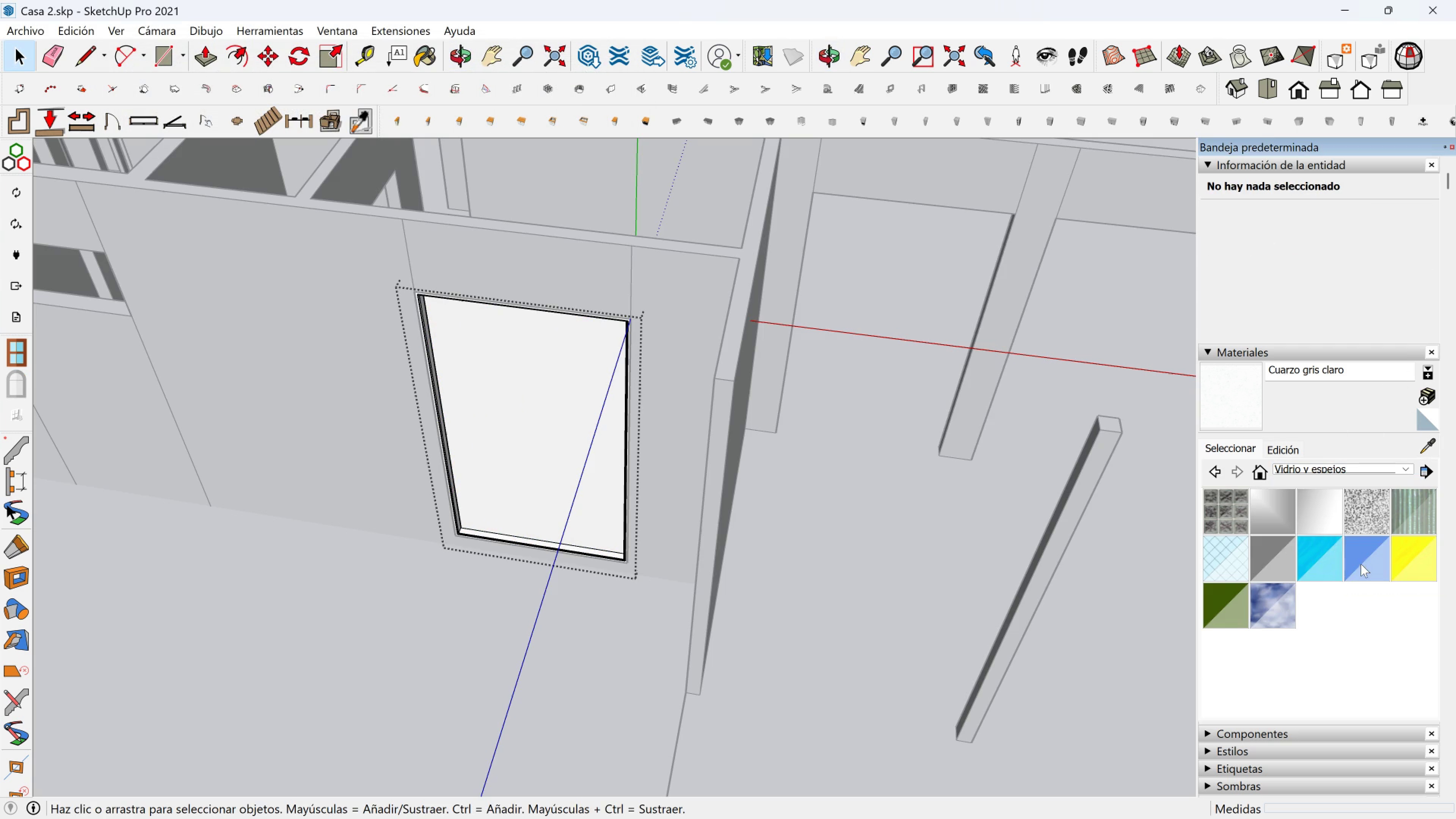 
left_click([1365, 562])
 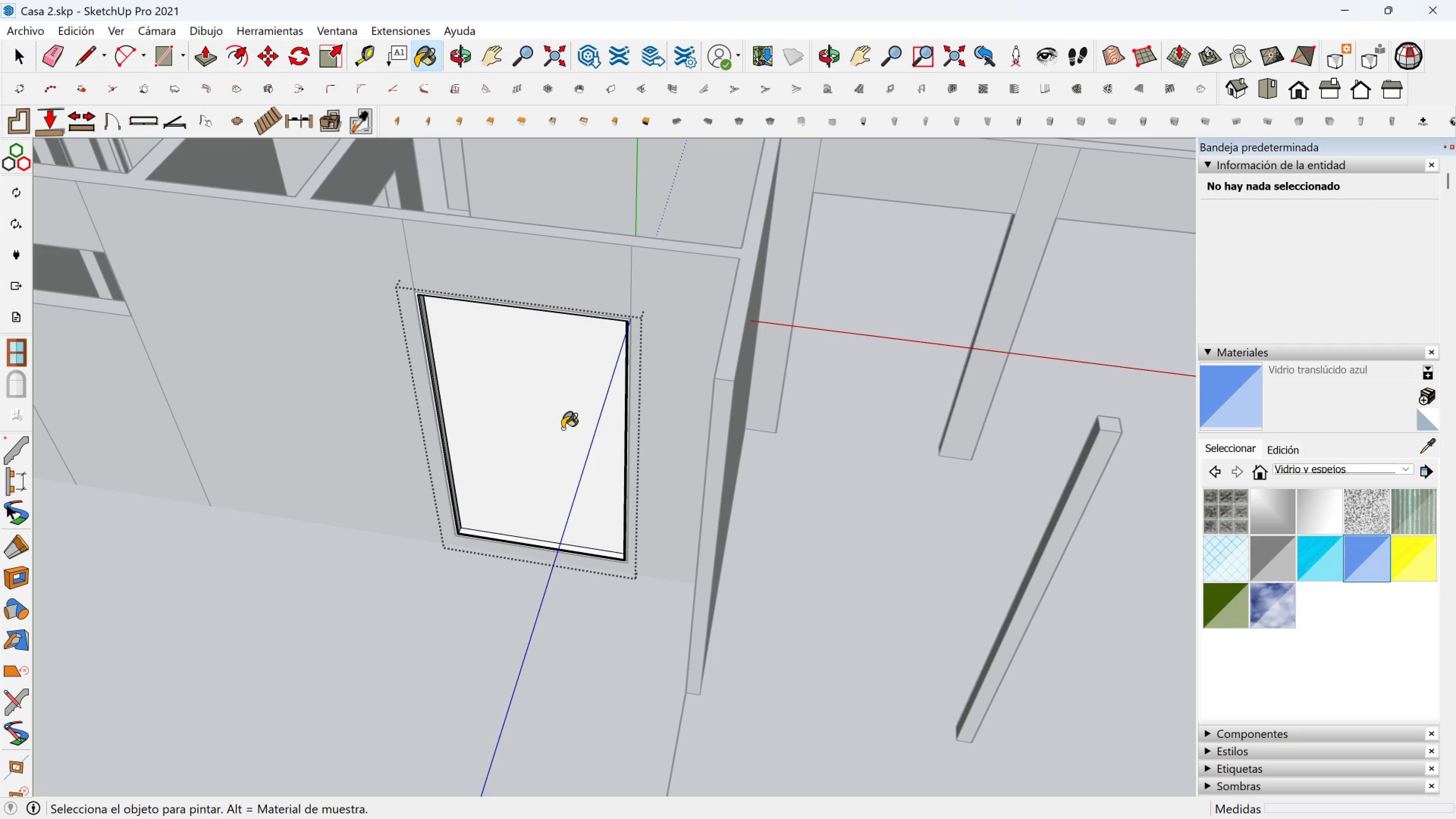 
left_click([562, 428])
 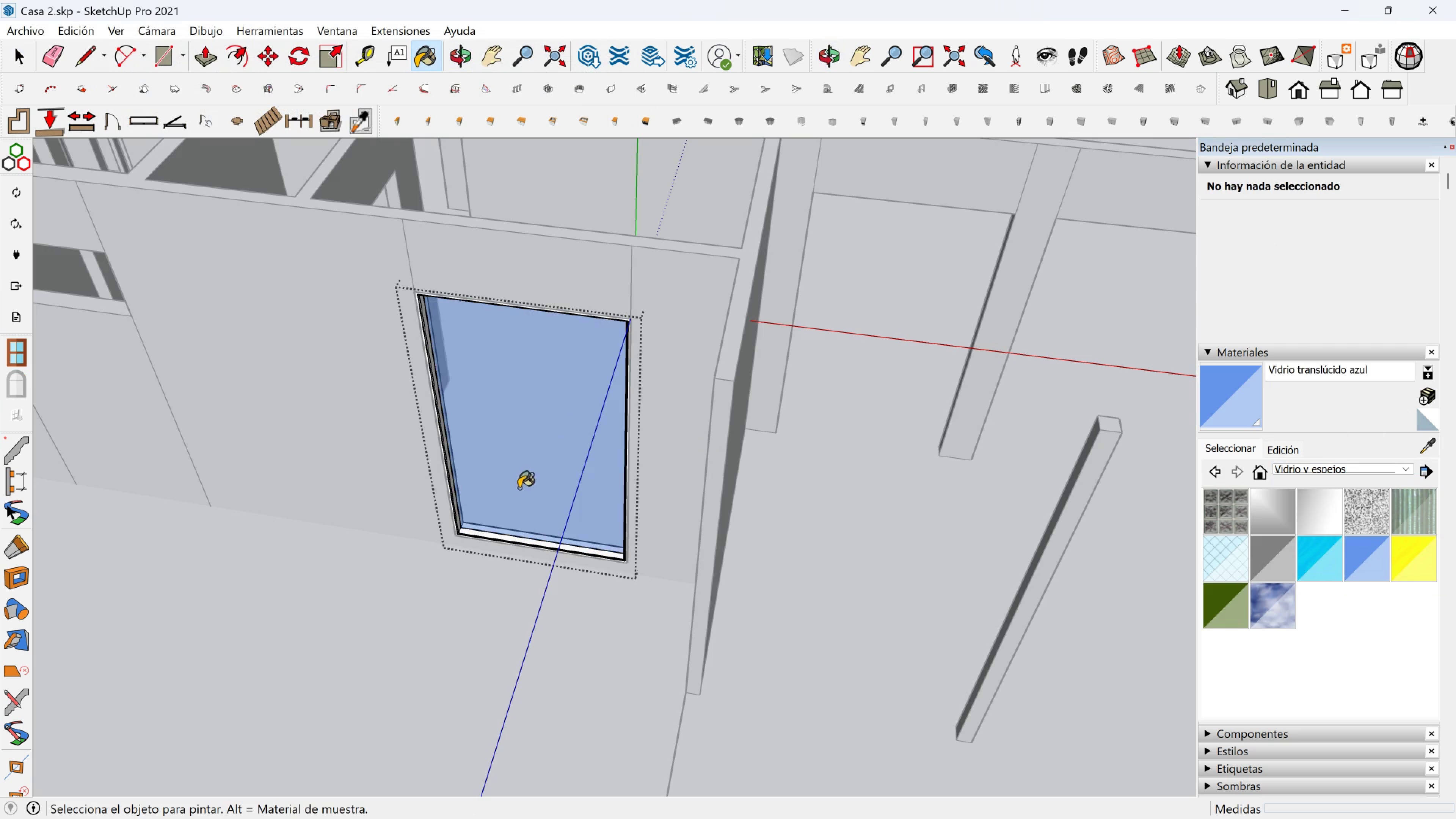 
scroll: coordinate [461, 533], scroll_direction: up, amount: 6.0
 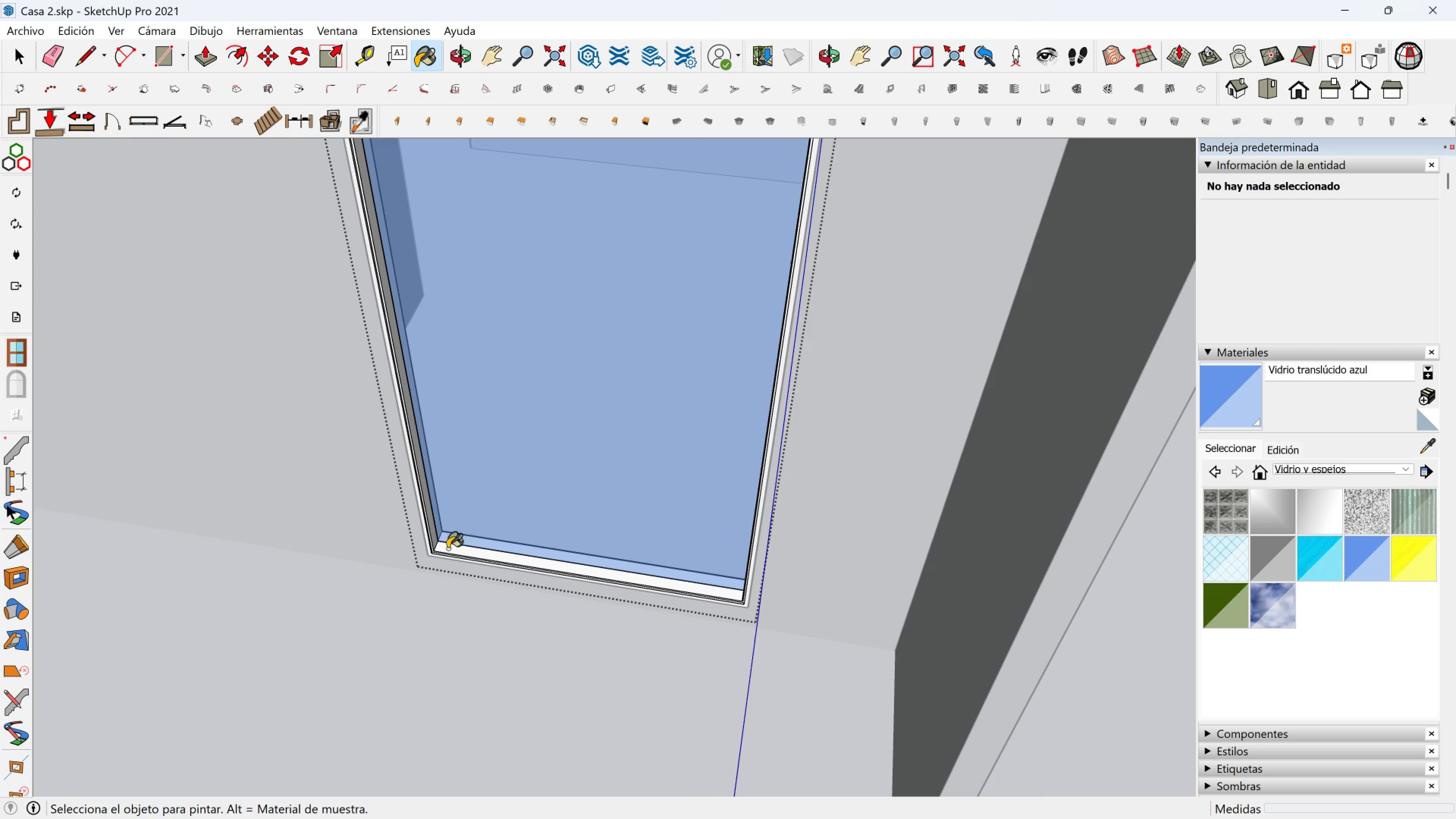 
key(Space)
 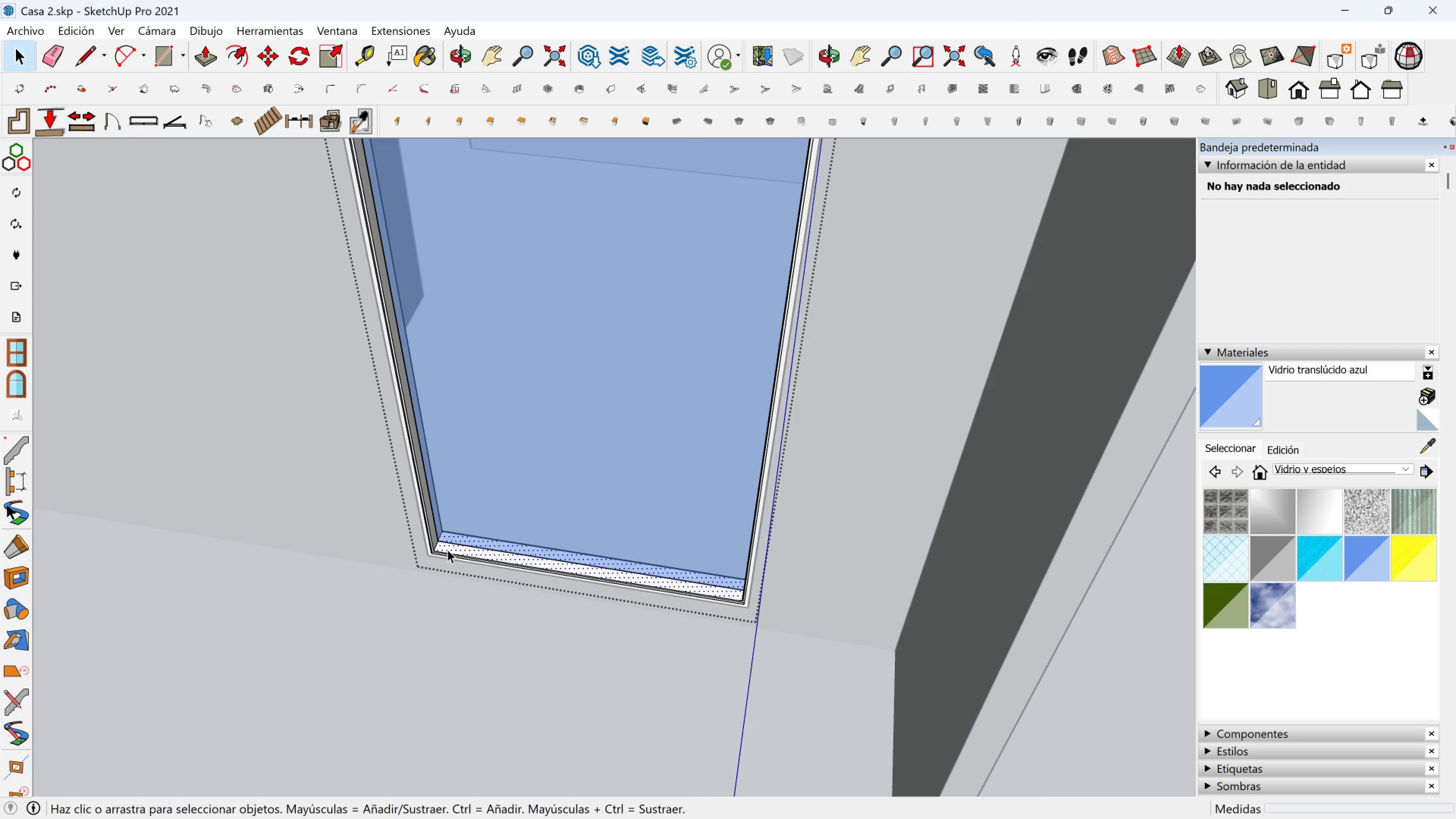 
left_click([447, 549])
 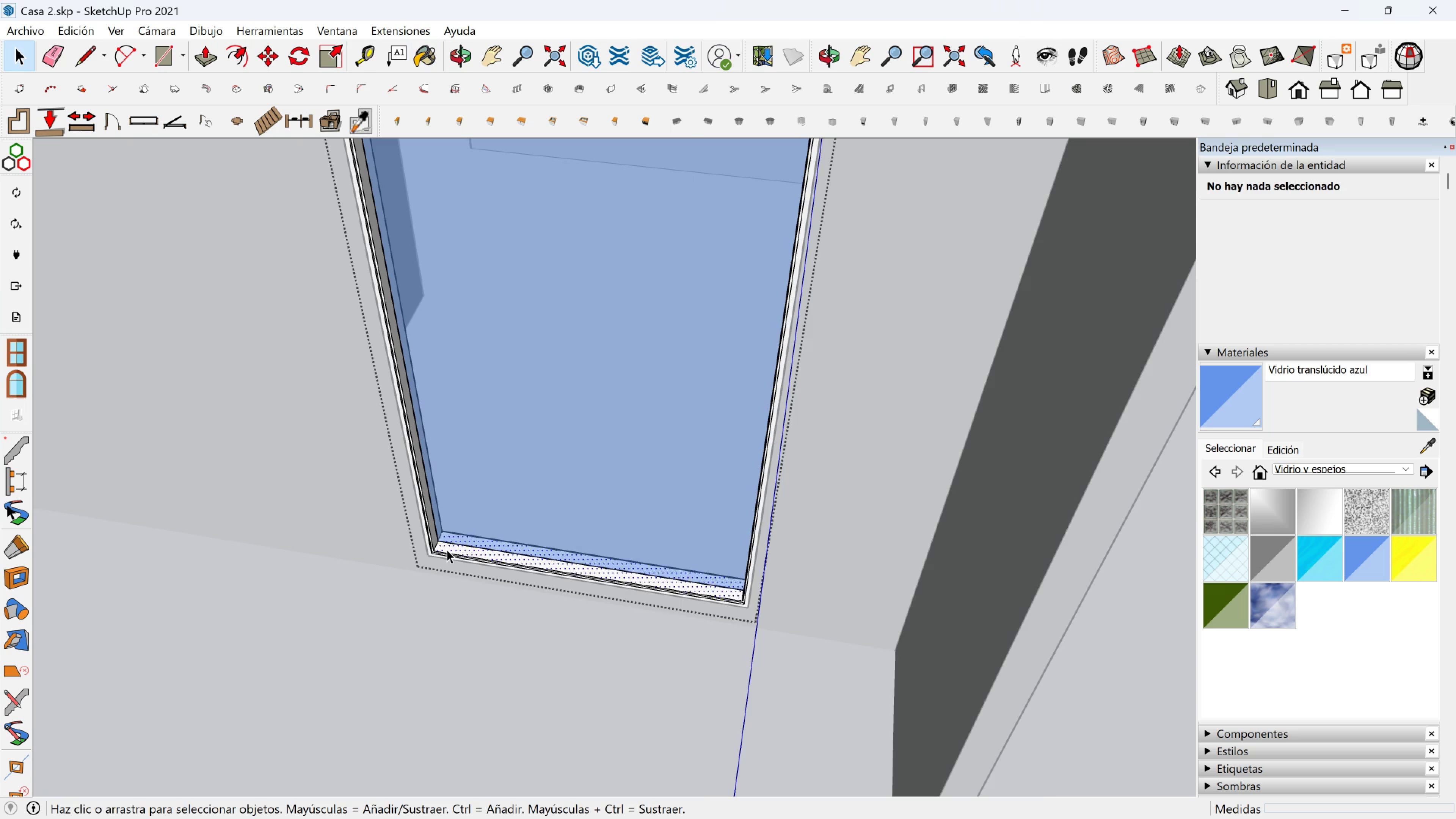 
scroll: coordinate [446, 527], scroll_direction: down, amount: 5.0